 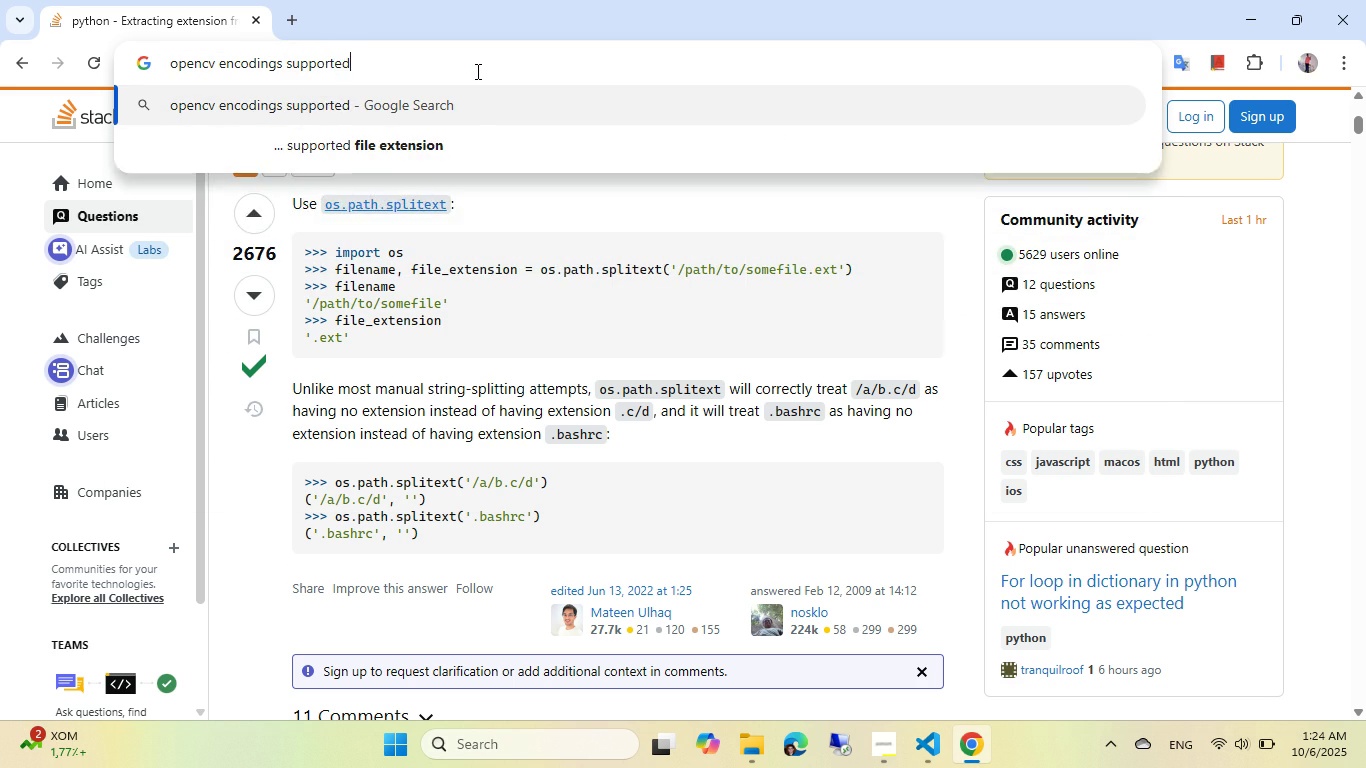 
key(Enter)
 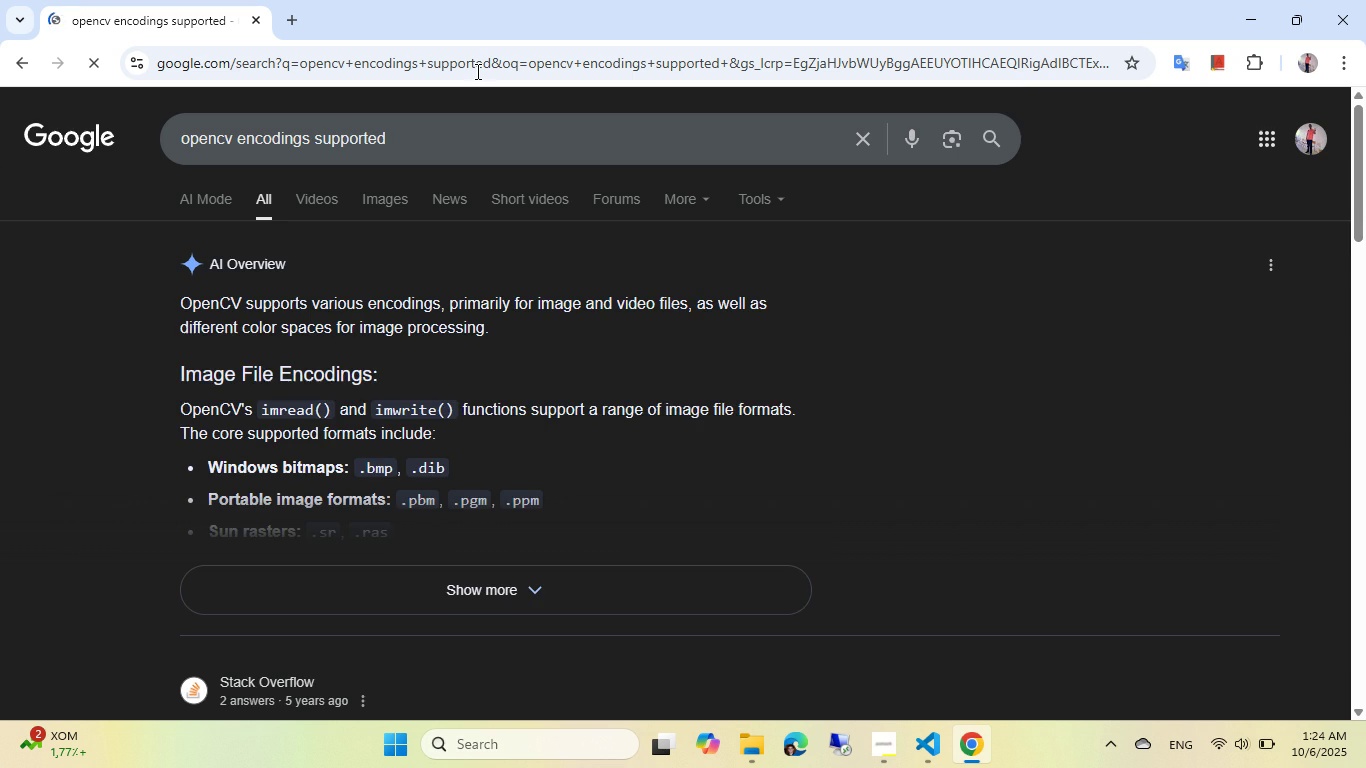 
scroll: coordinate [363, 381], scroll_direction: down, amount: 2.0
 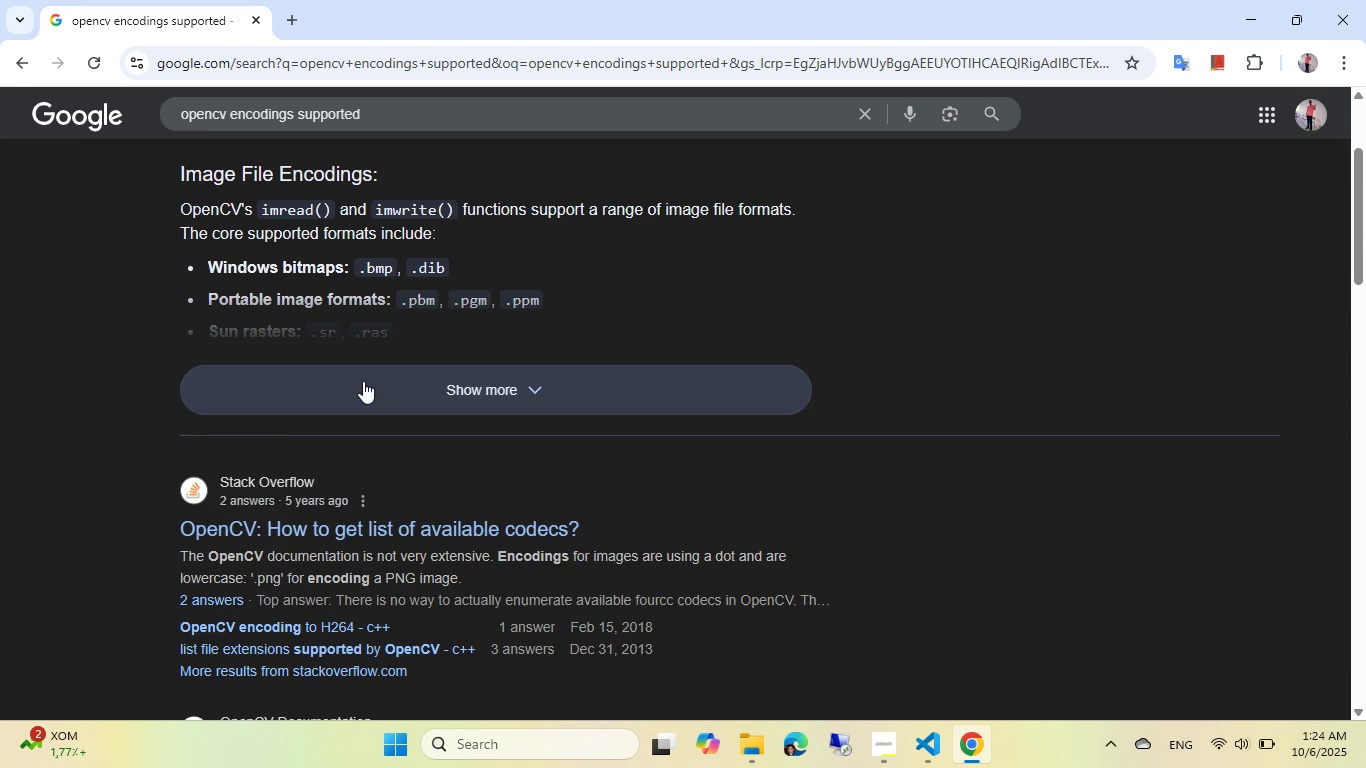 
left_click([363, 381])
 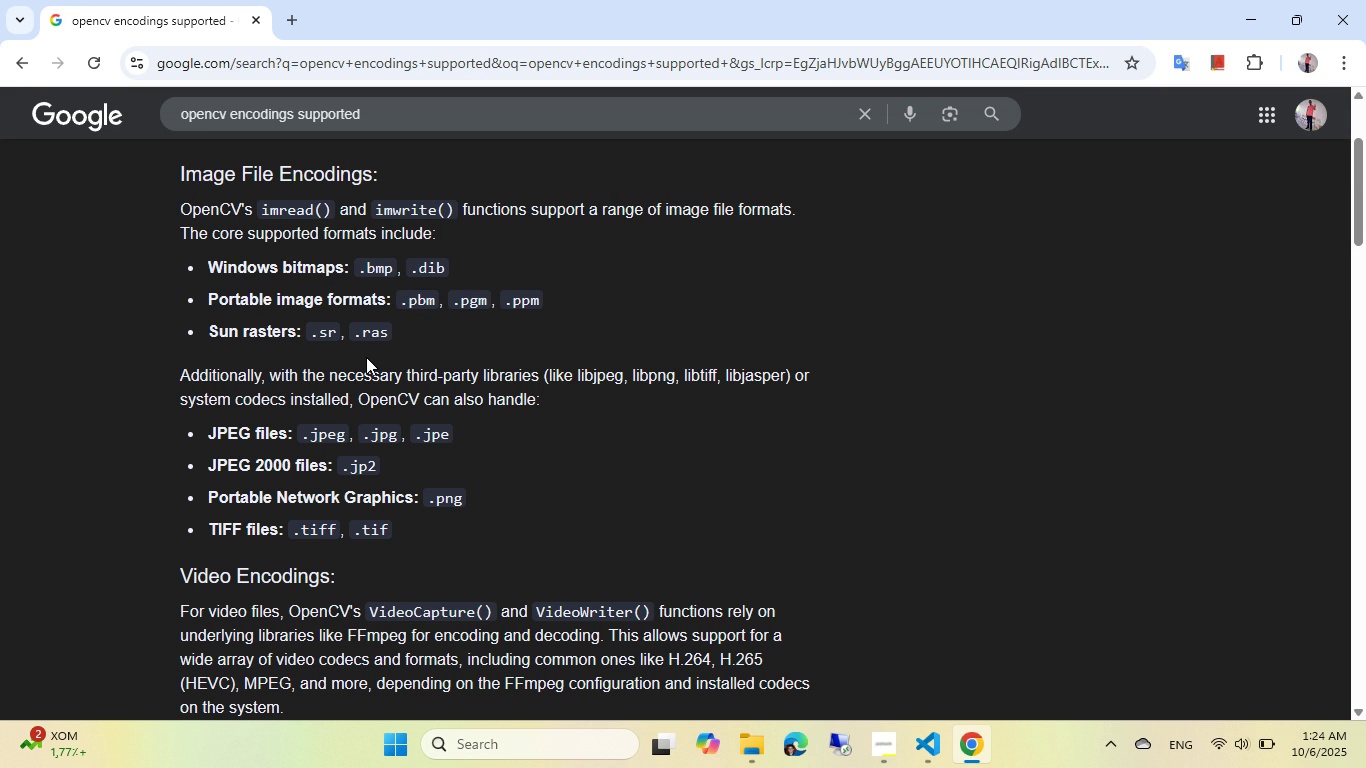 
wait(9.4)
 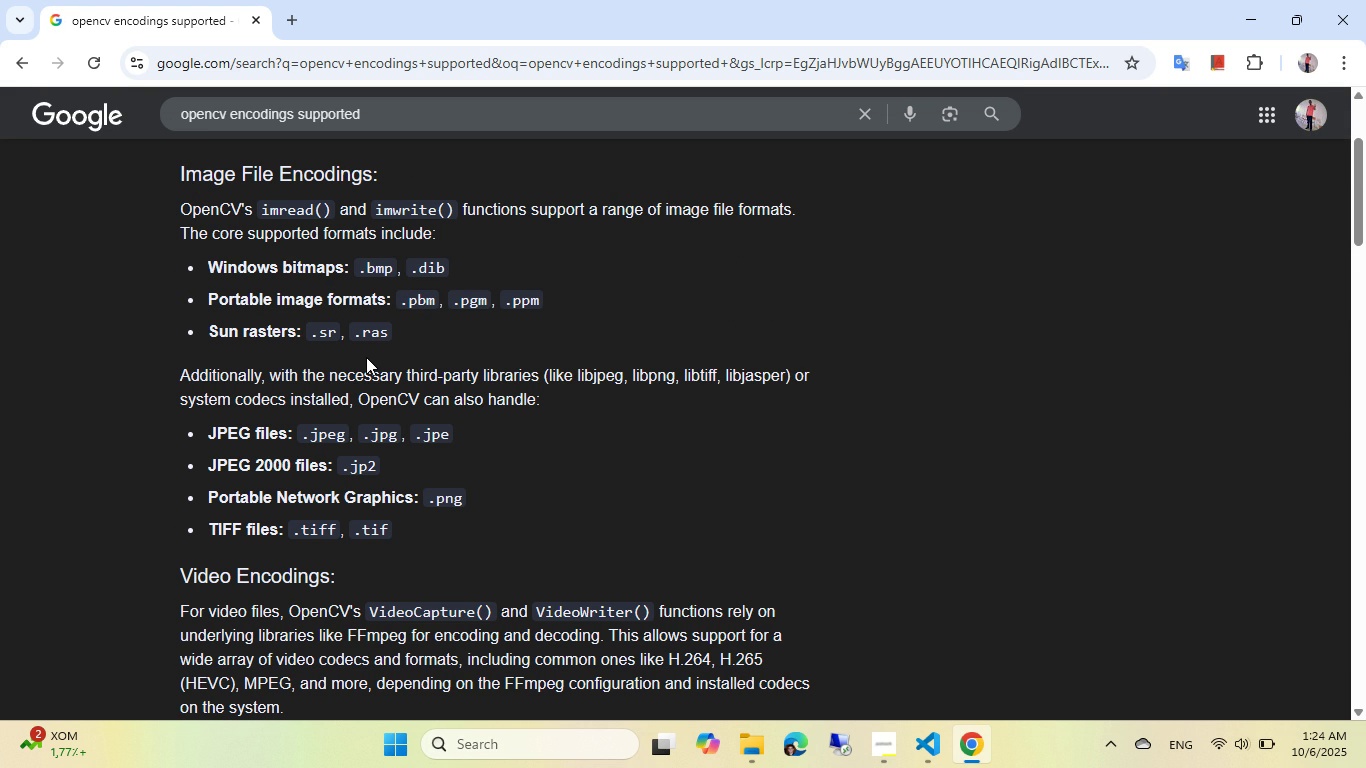 
scroll: coordinate [376, 333], scroll_direction: down, amount: 10.0
 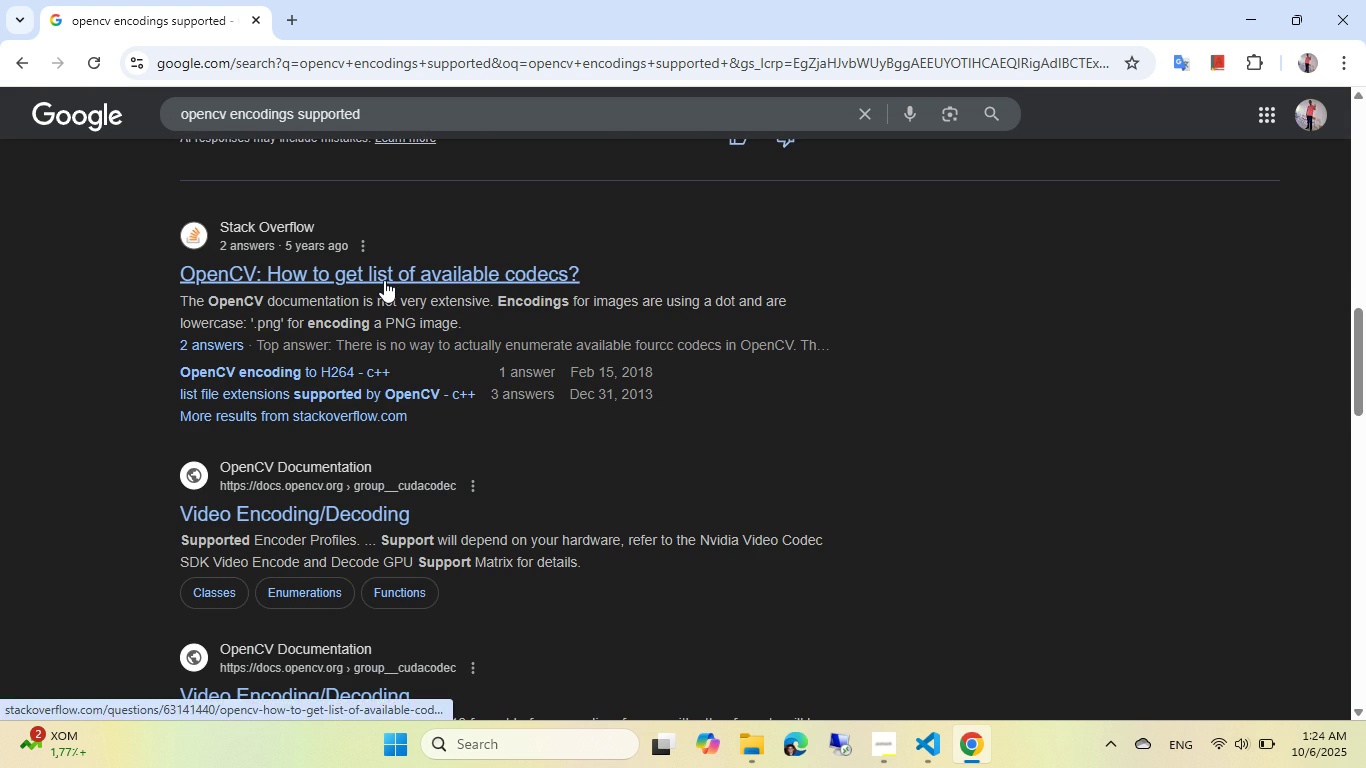 
left_click([384, 280])
 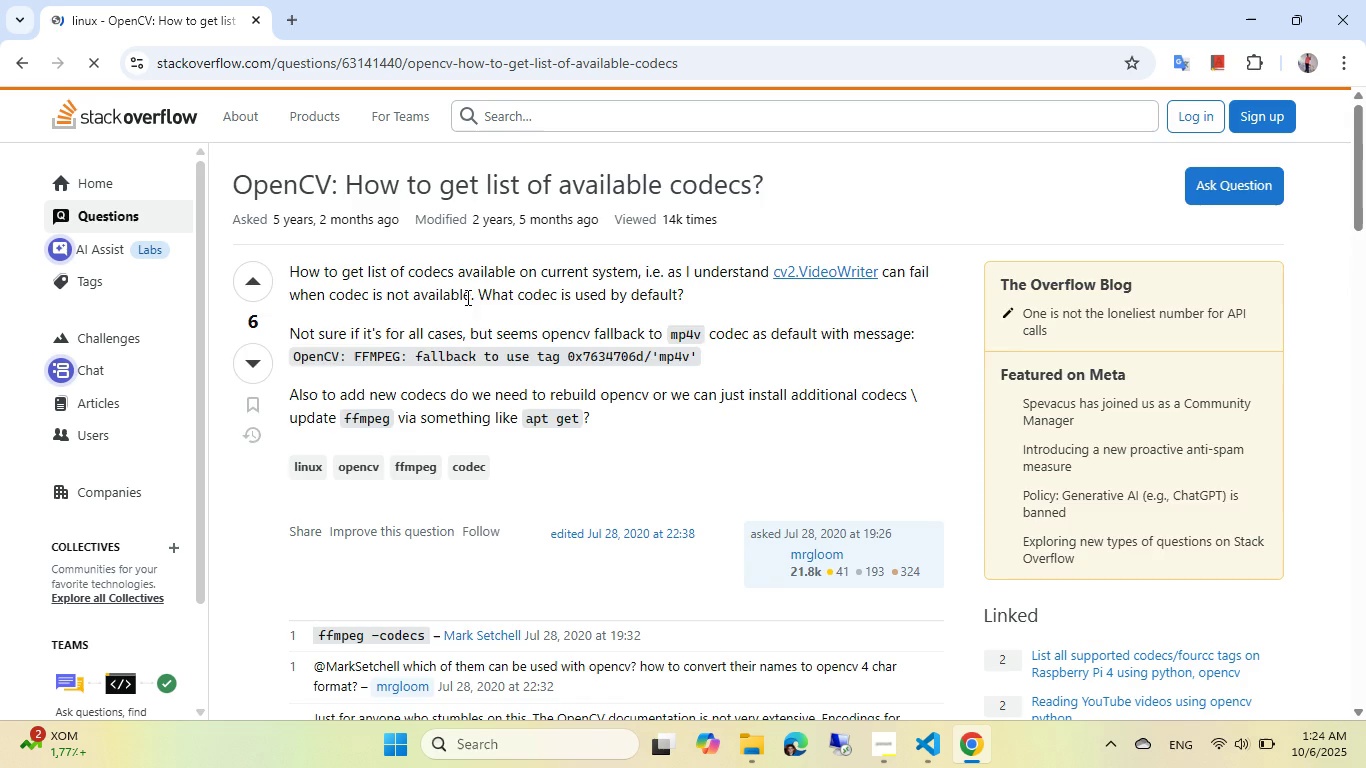 
scroll: coordinate [464, 269], scroll_direction: down, amount: 8.0
 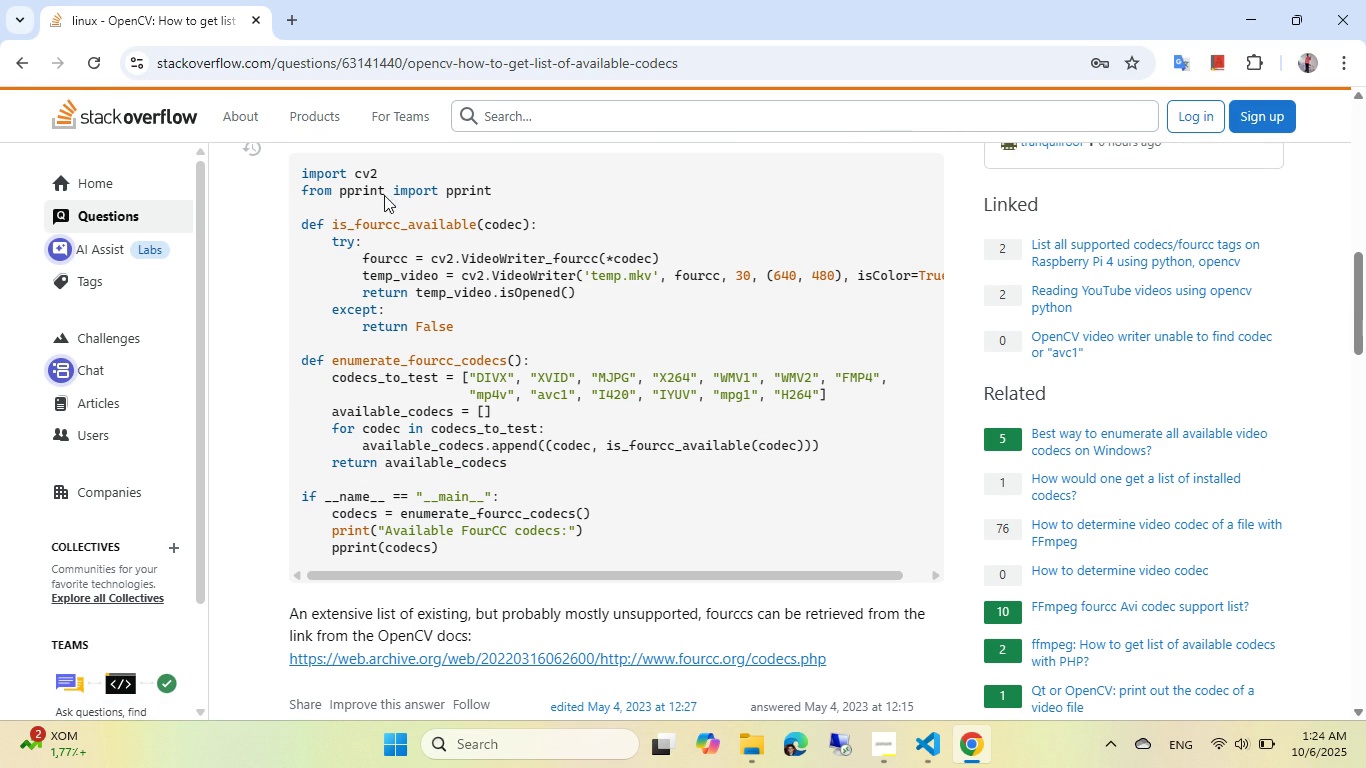 
left_click([25, 61])
 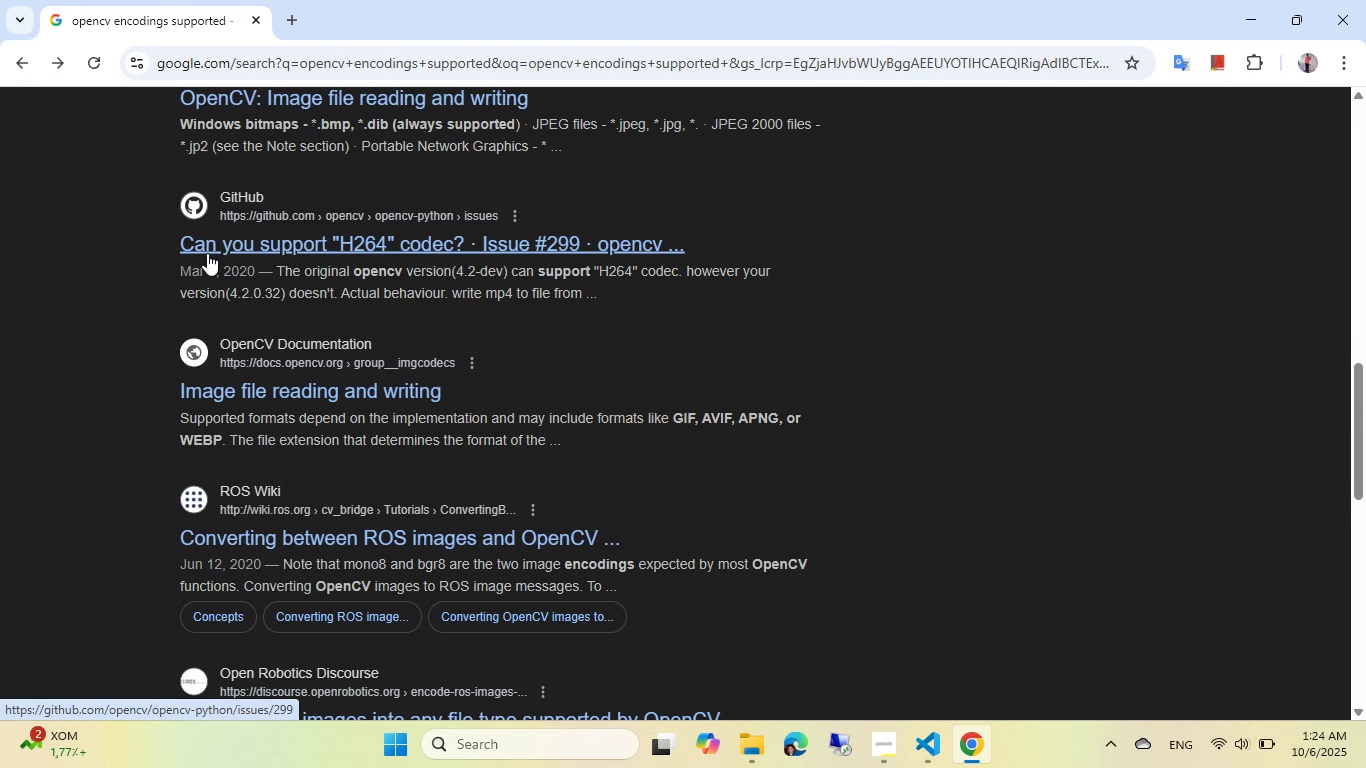 
scroll: coordinate [281, 246], scroll_direction: down, amount: 3.0
 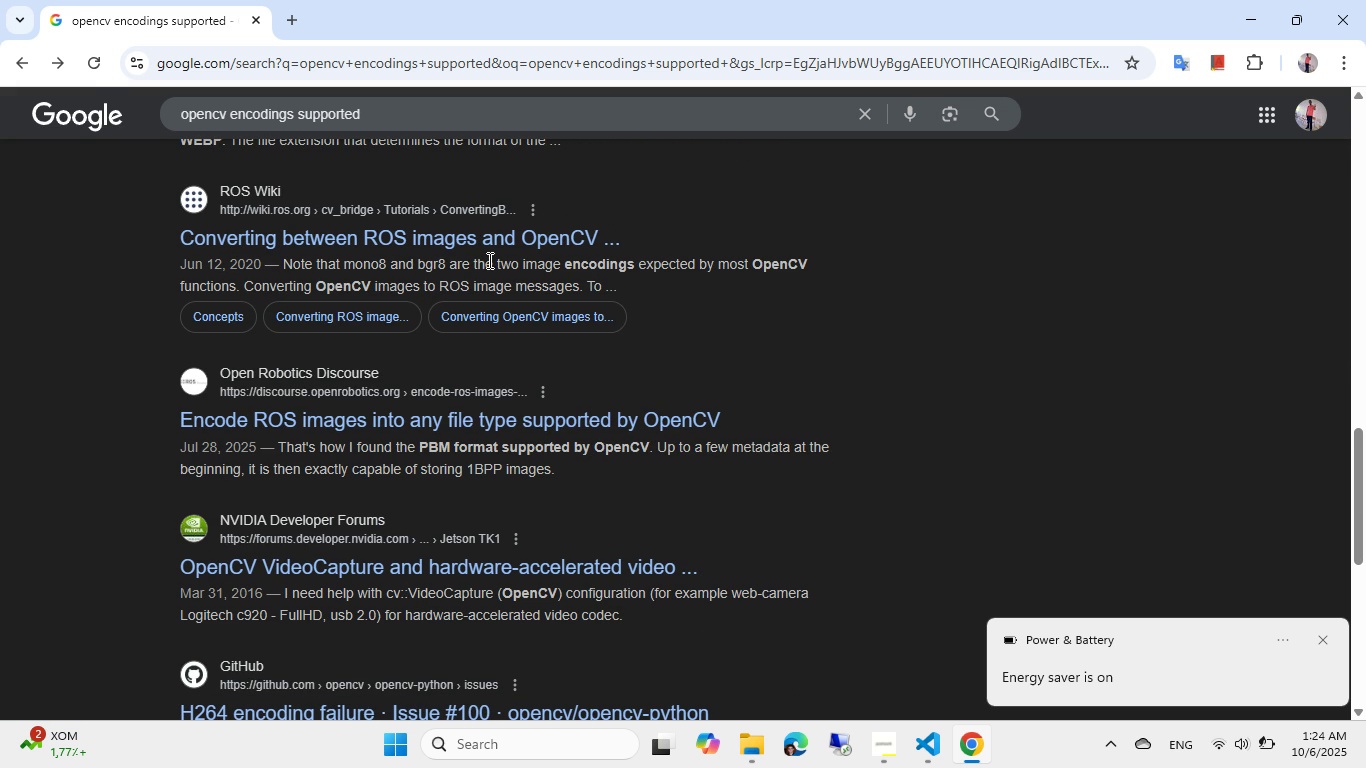 
wait(7.84)
 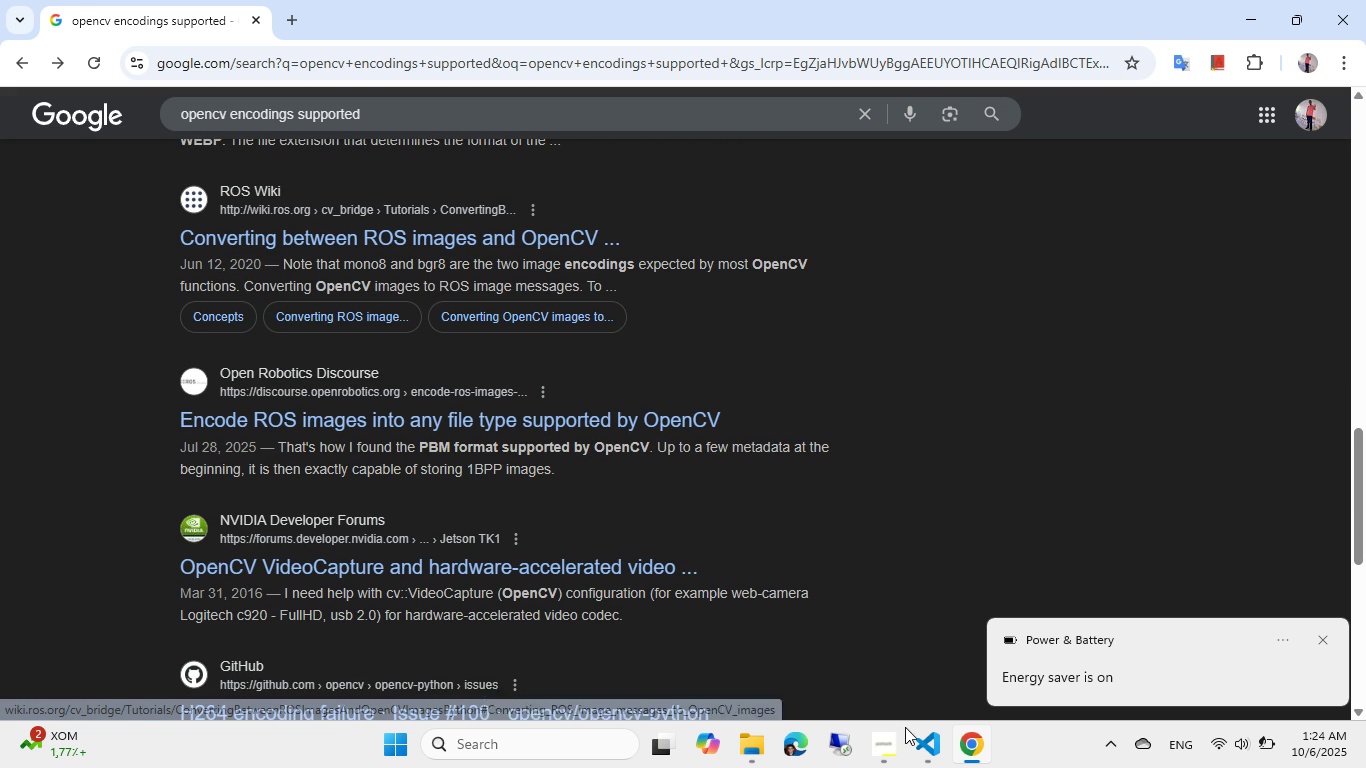 
left_click([938, 759])
 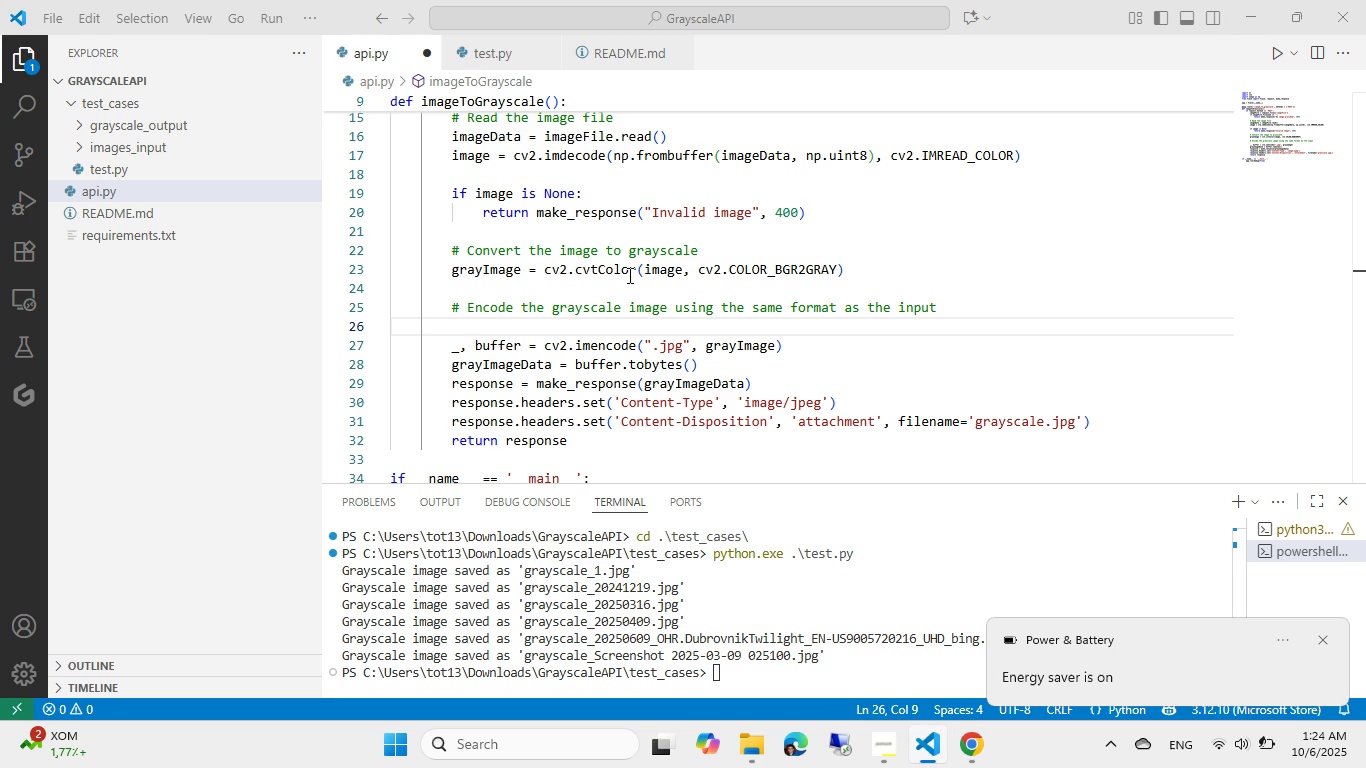 
left_click([633, 297])
 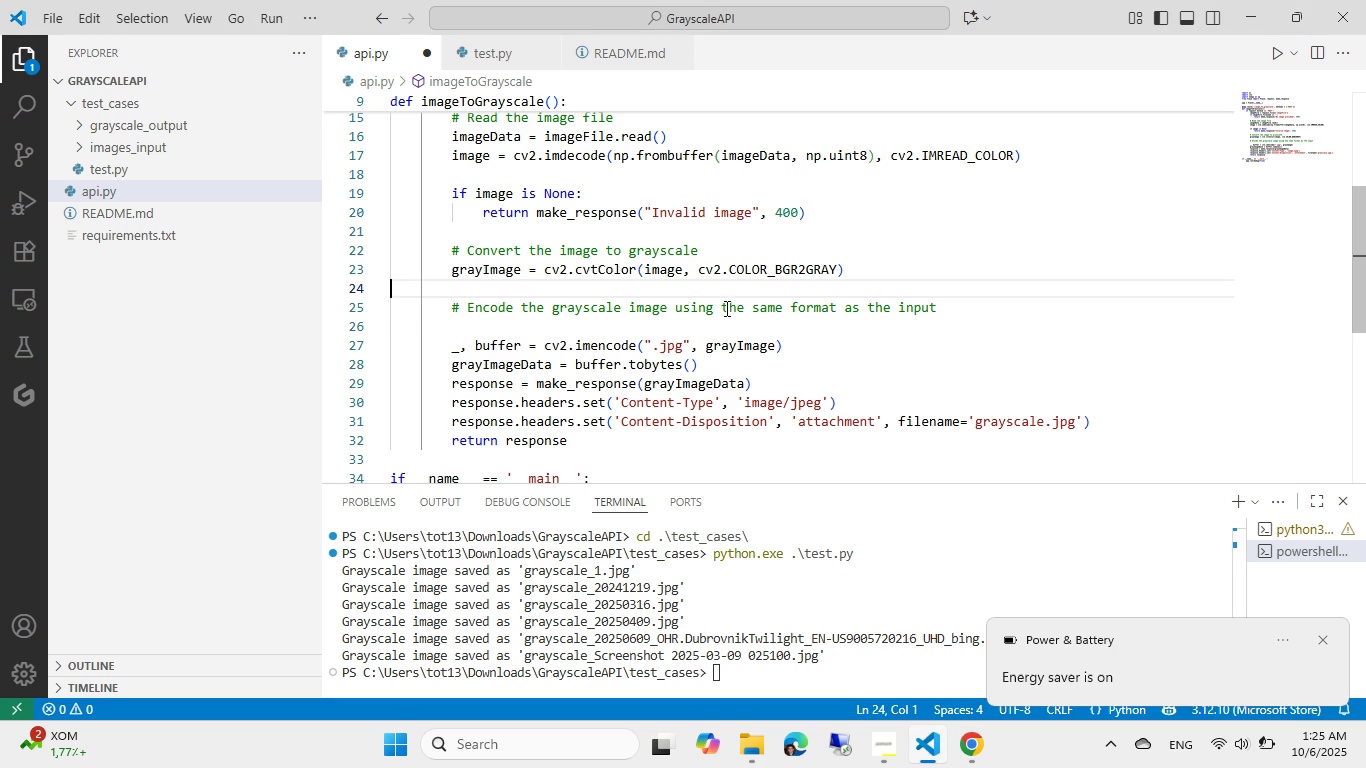 
left_click([723, 285])
 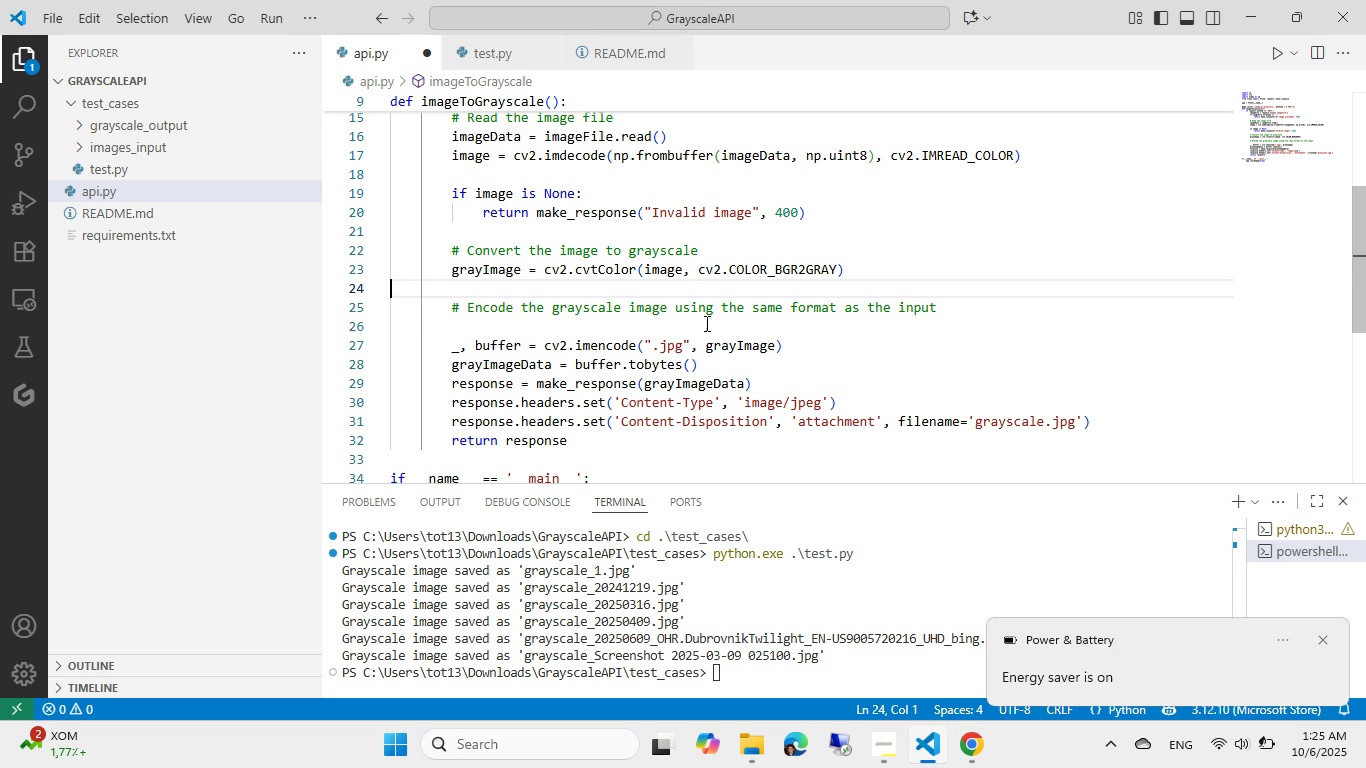 
left_click([705, 323])
 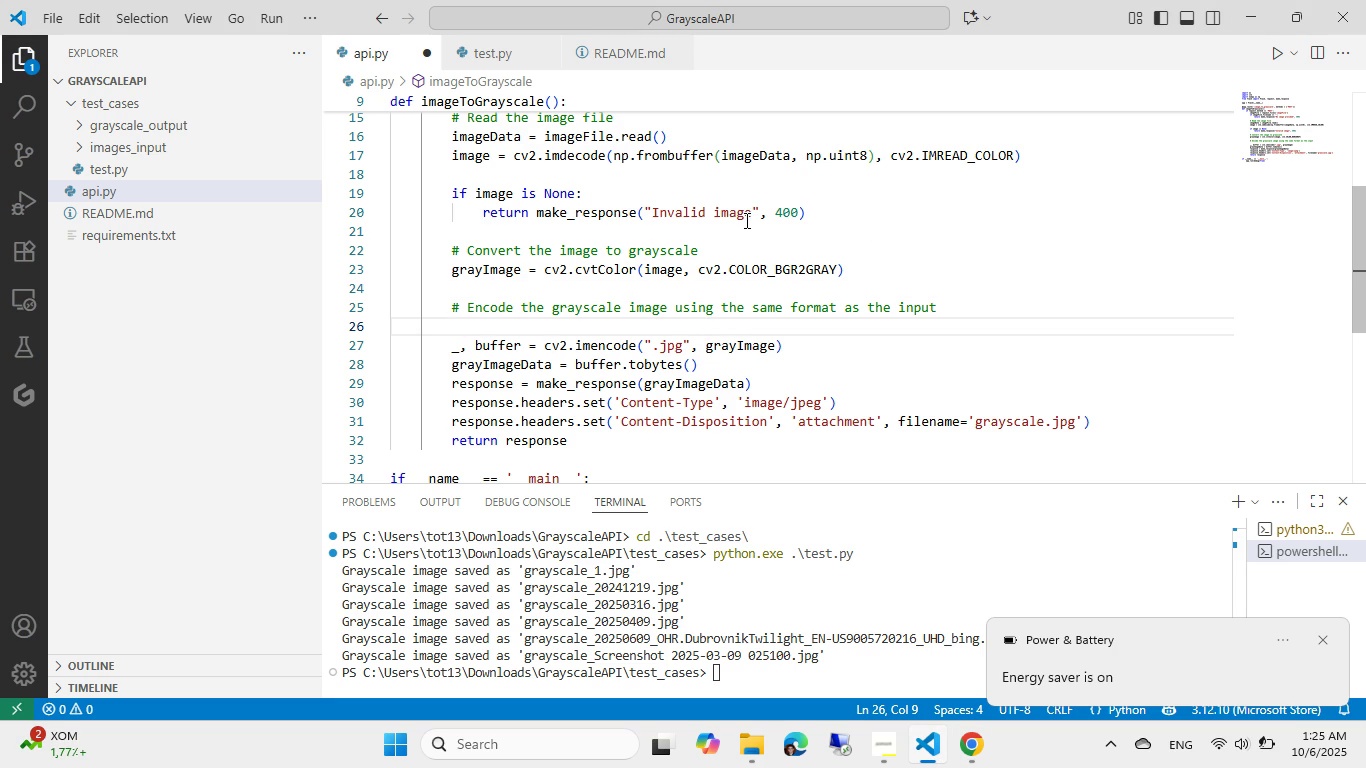 
wait(10.57)
 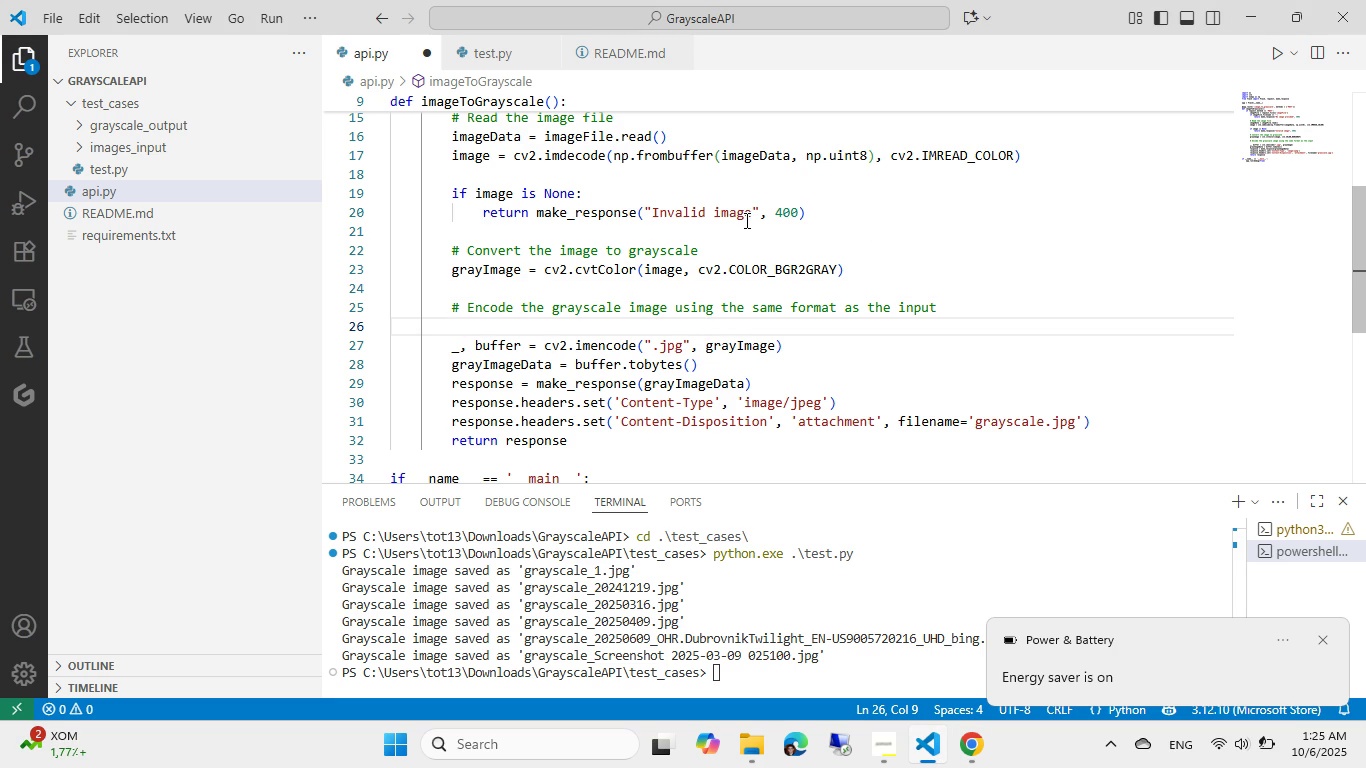 
type(fieName,)
key(Tab)